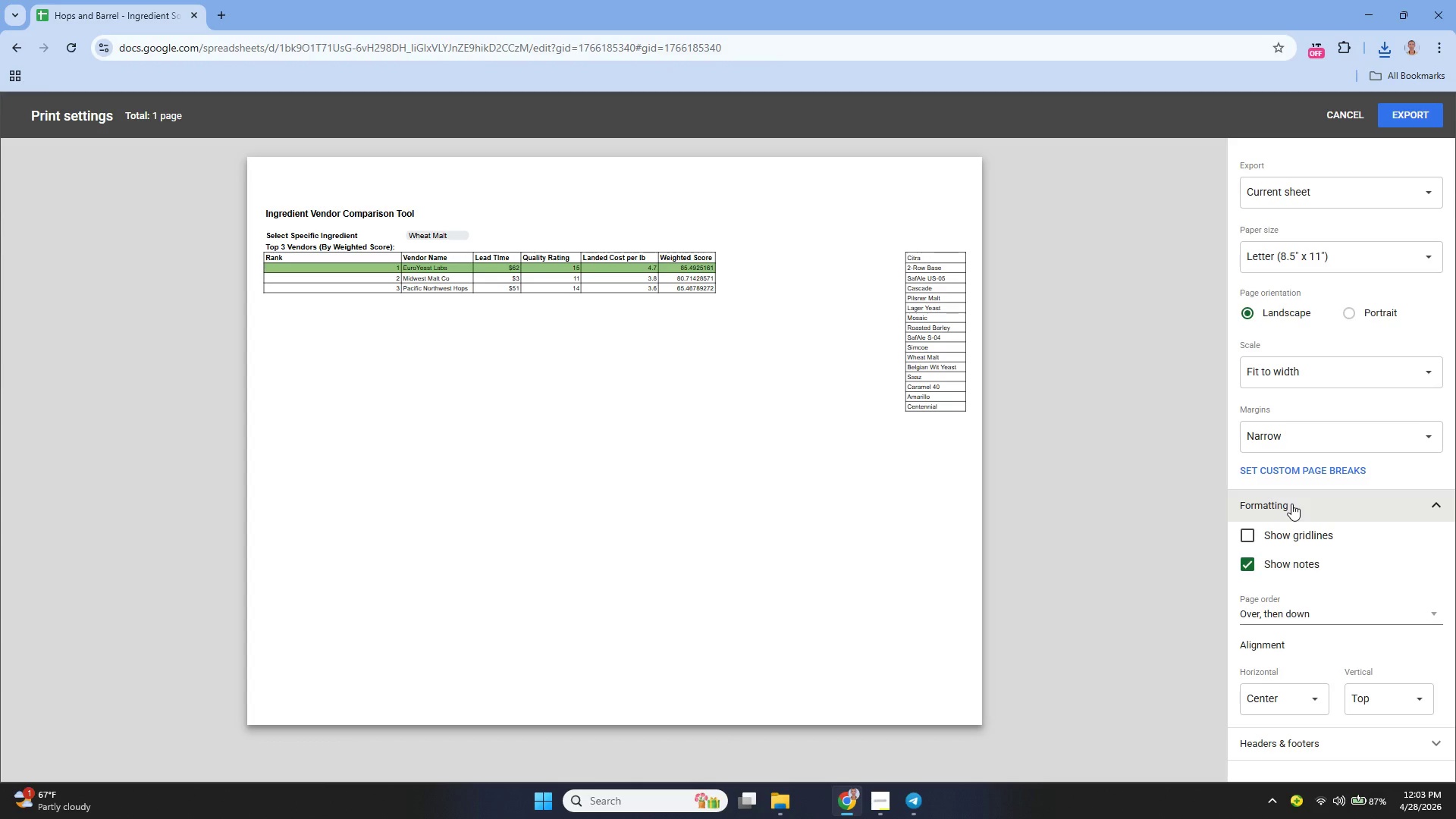 
left_click([1291, 504])
 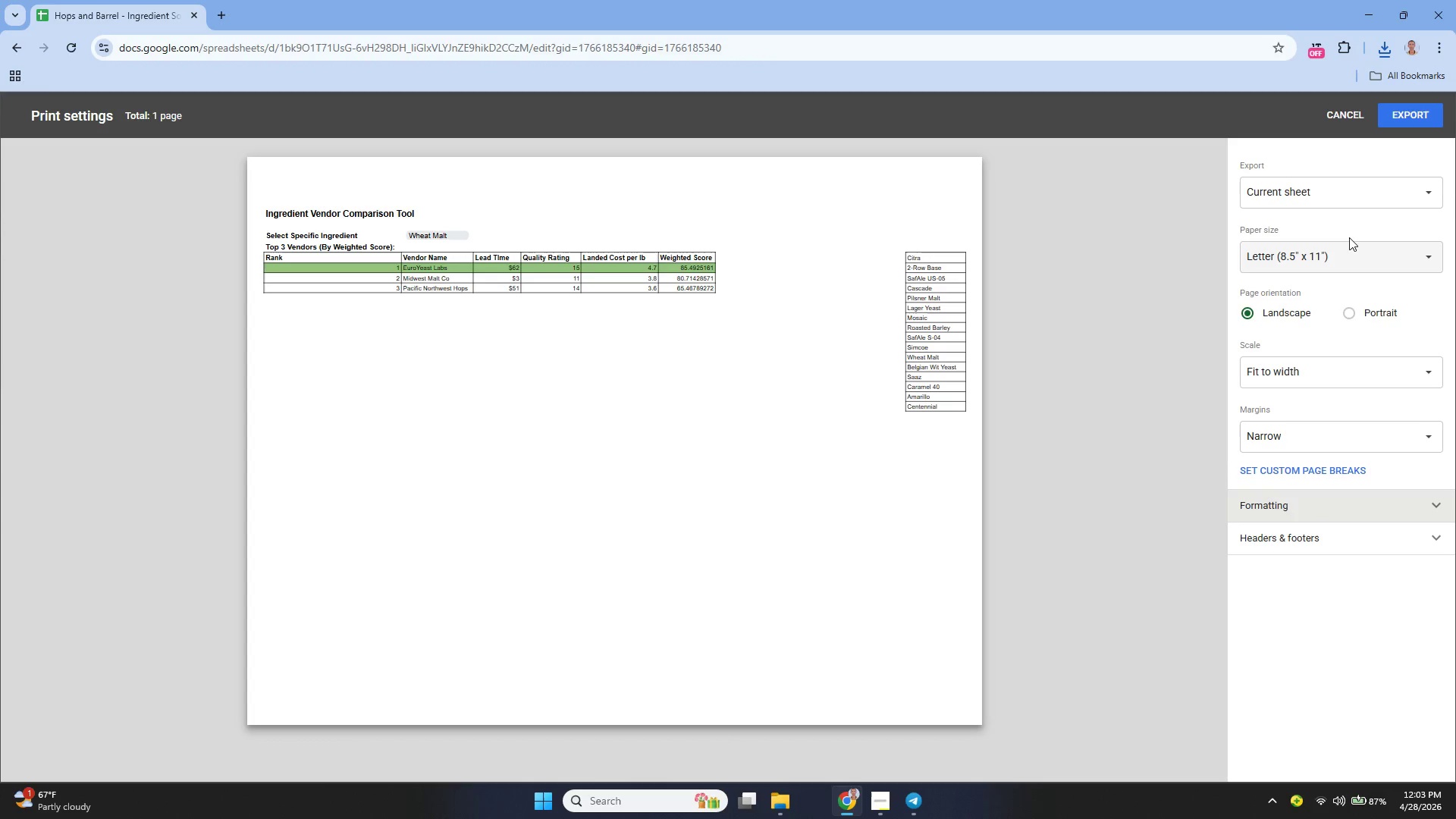 
left_click([1412, 111])
 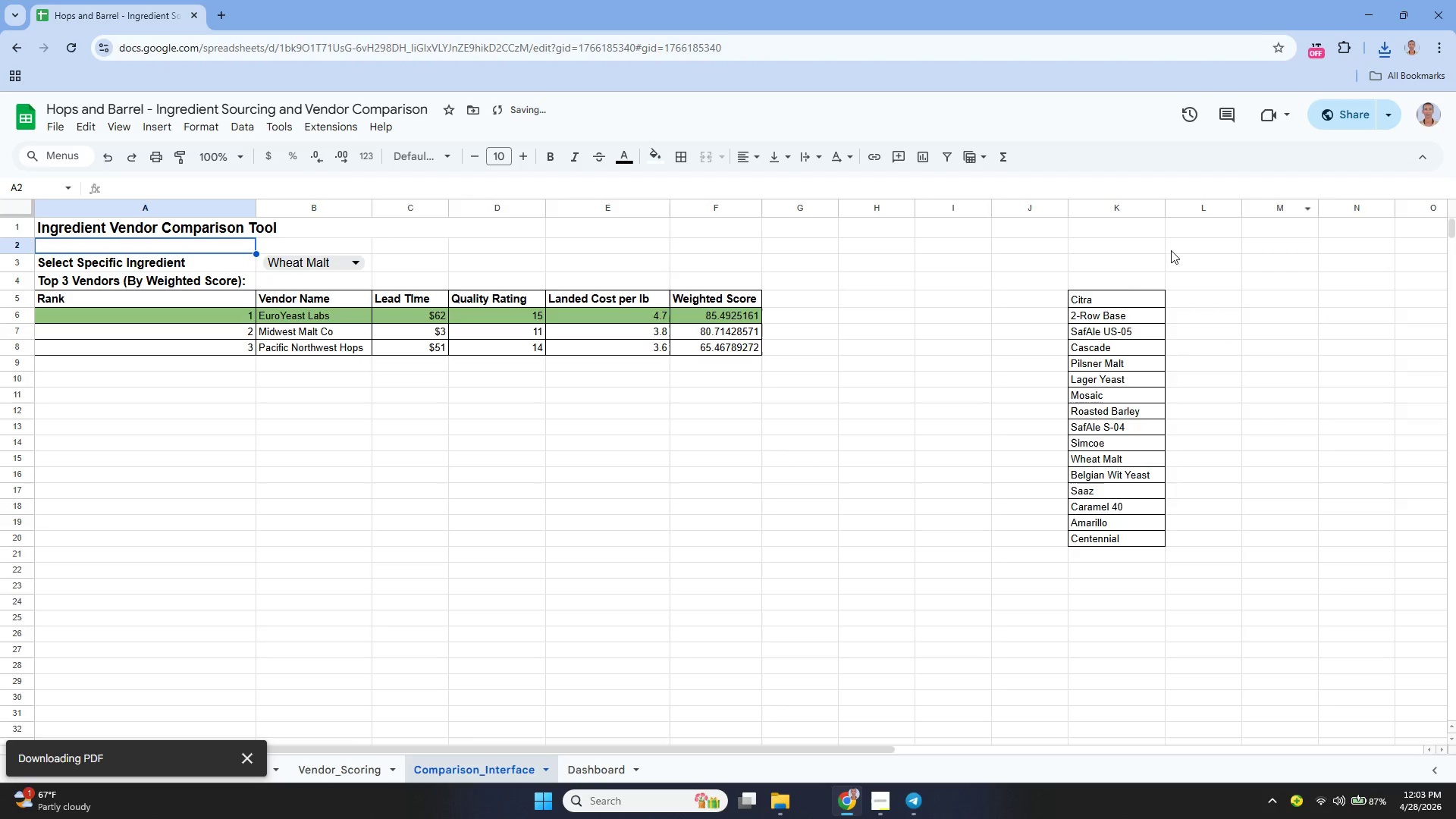 
mouse_move([1103, 268])
 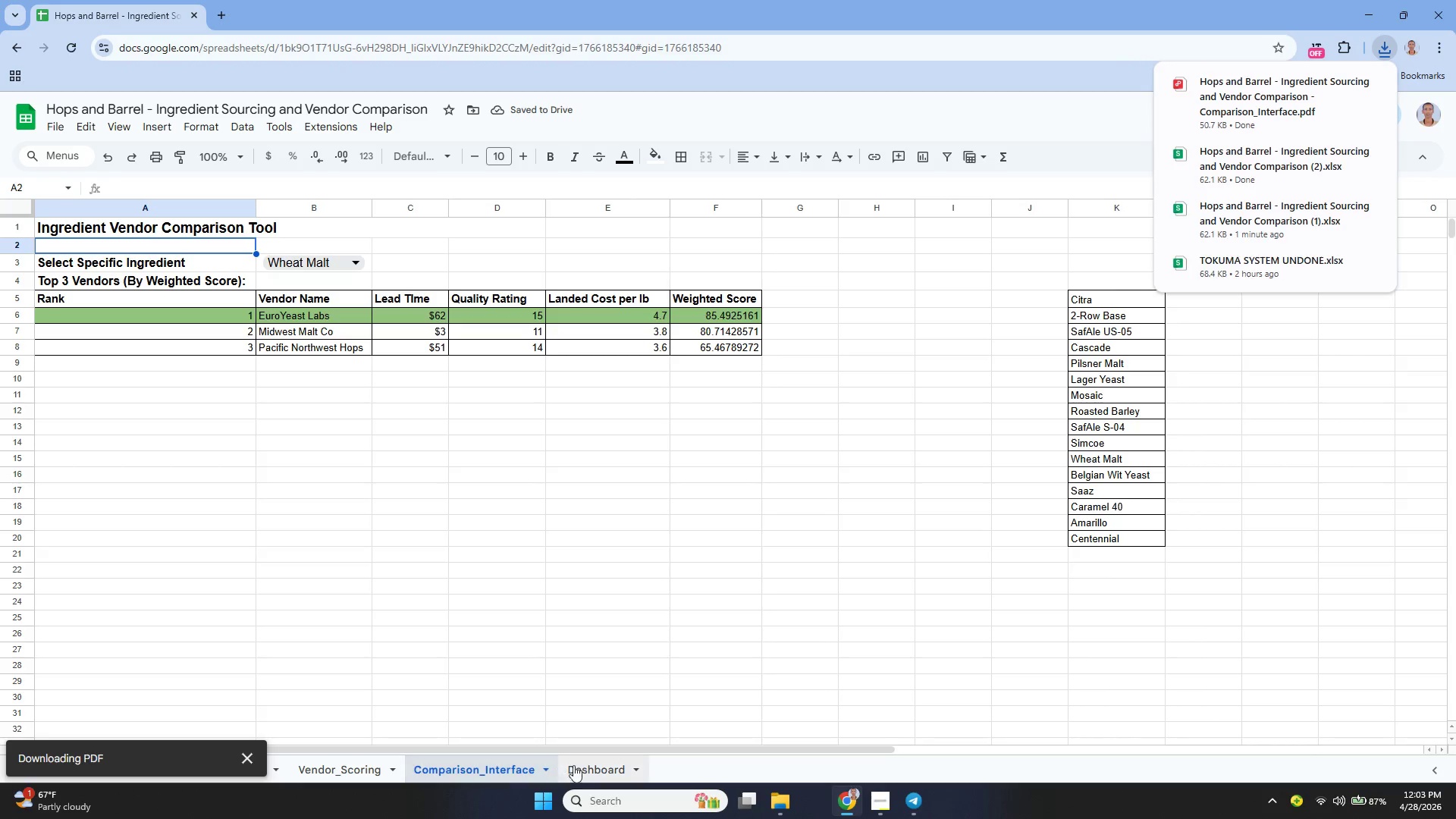 
left_click([576, 765])
 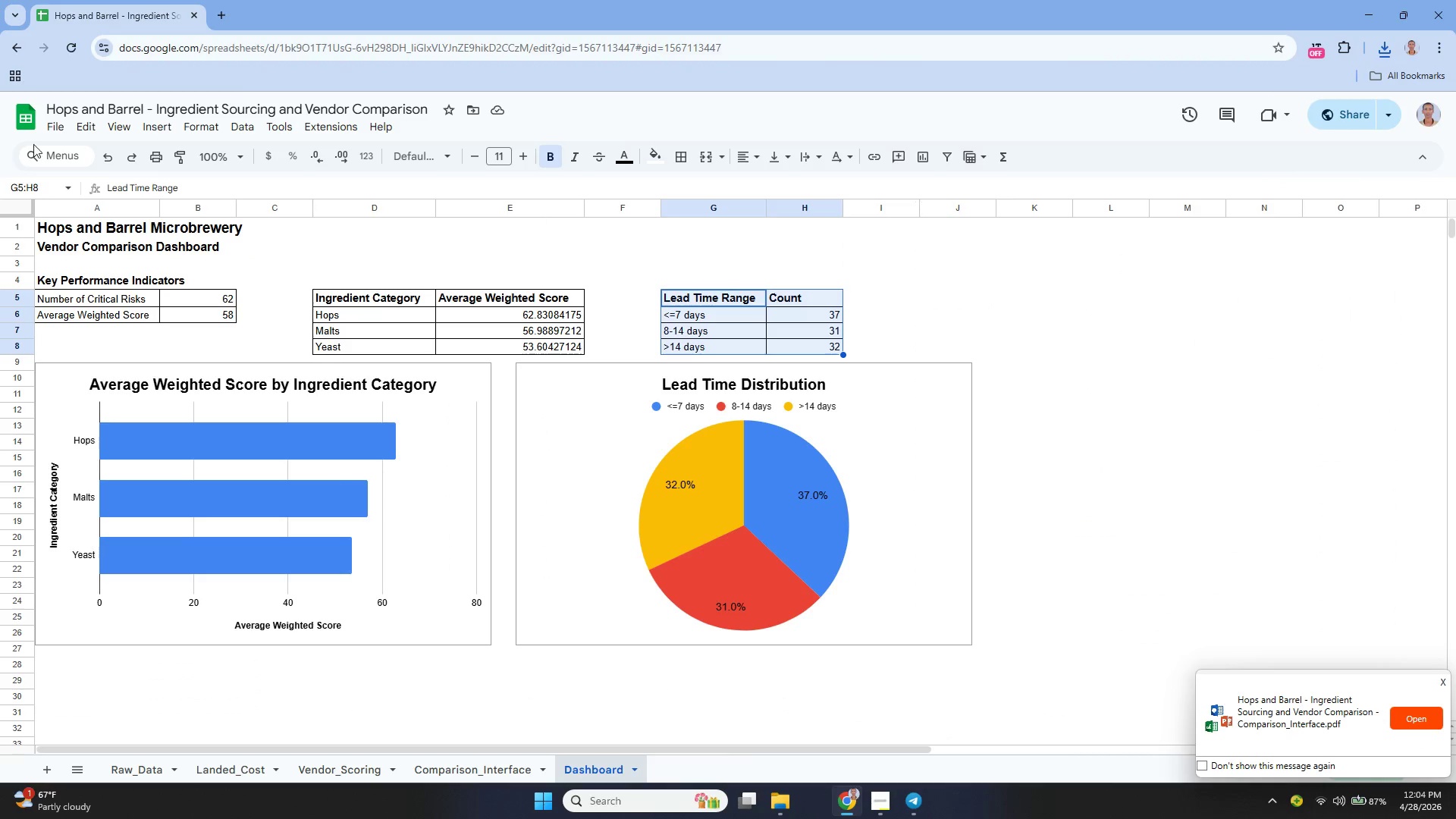 
left_click([63, 130])
 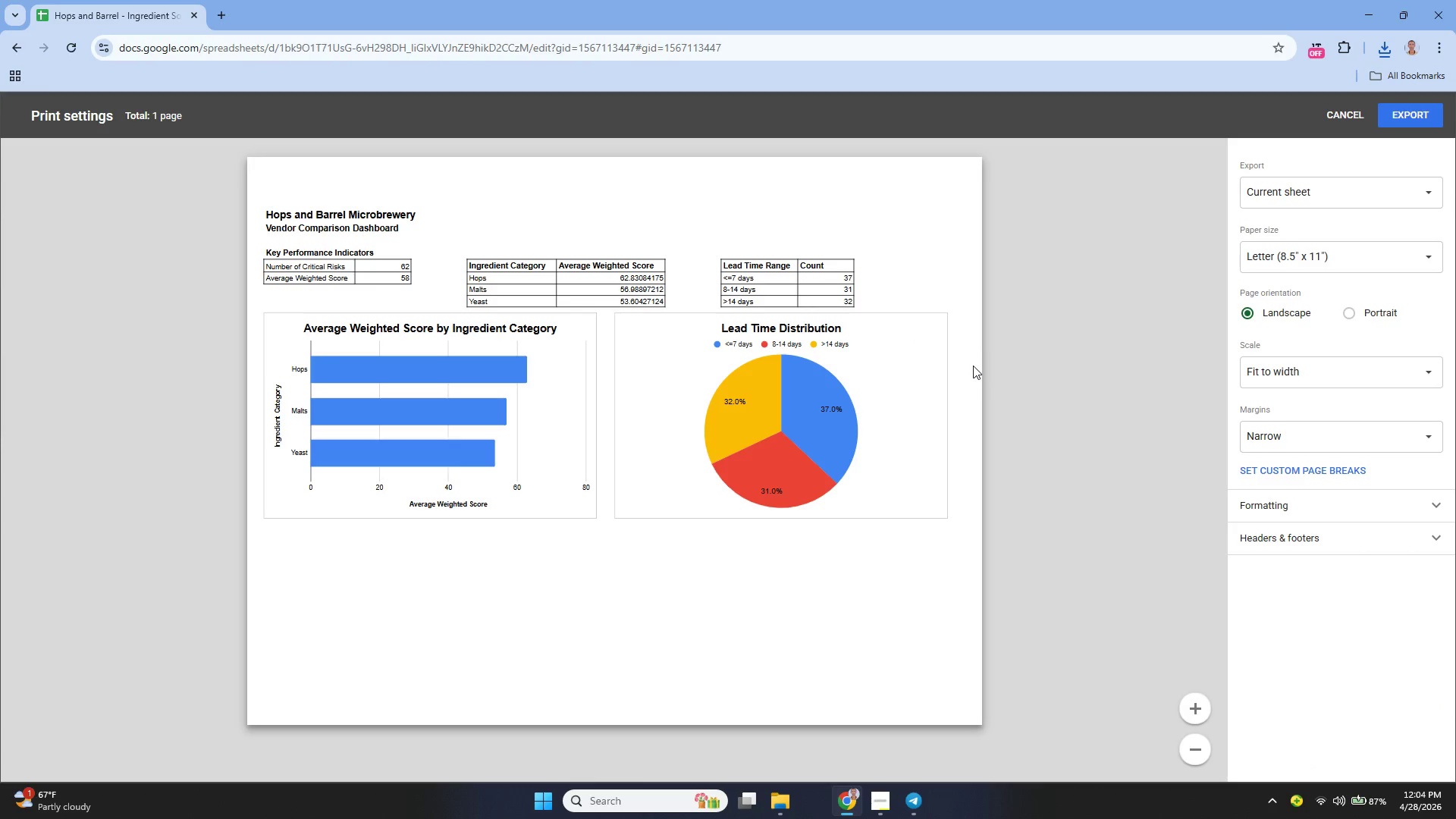 